 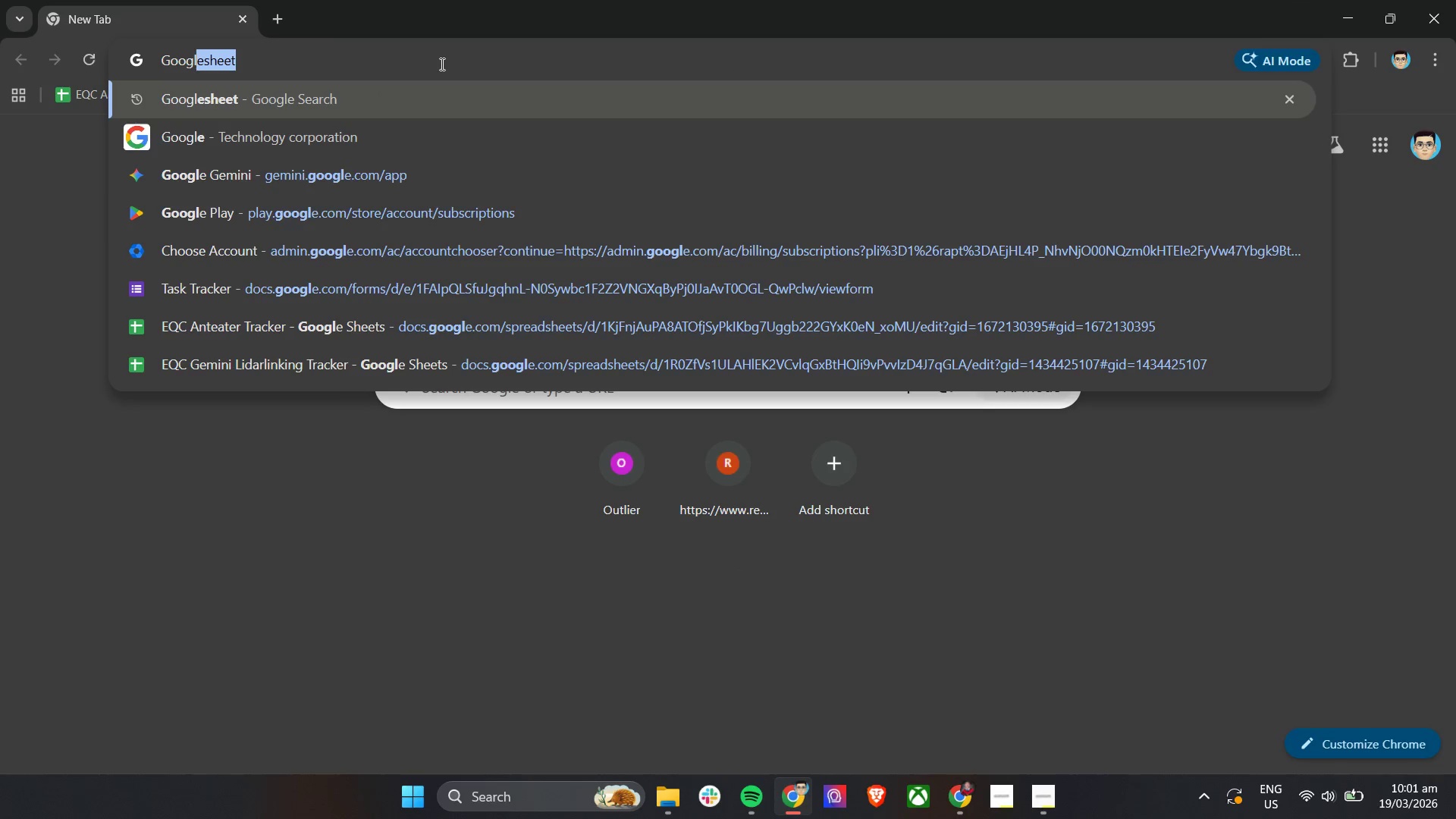 
key(Enter)
 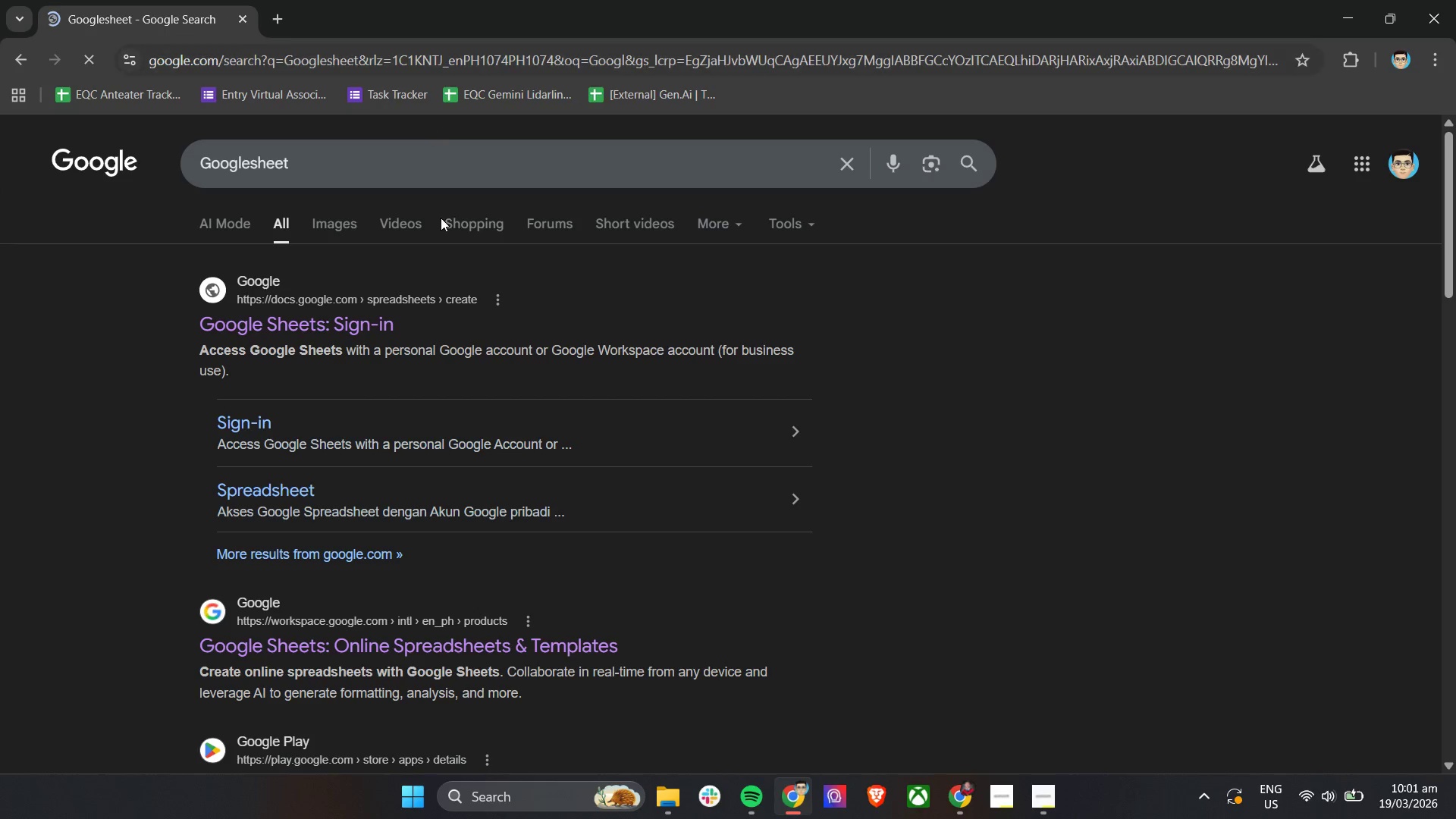 
left_click([326, 319])
 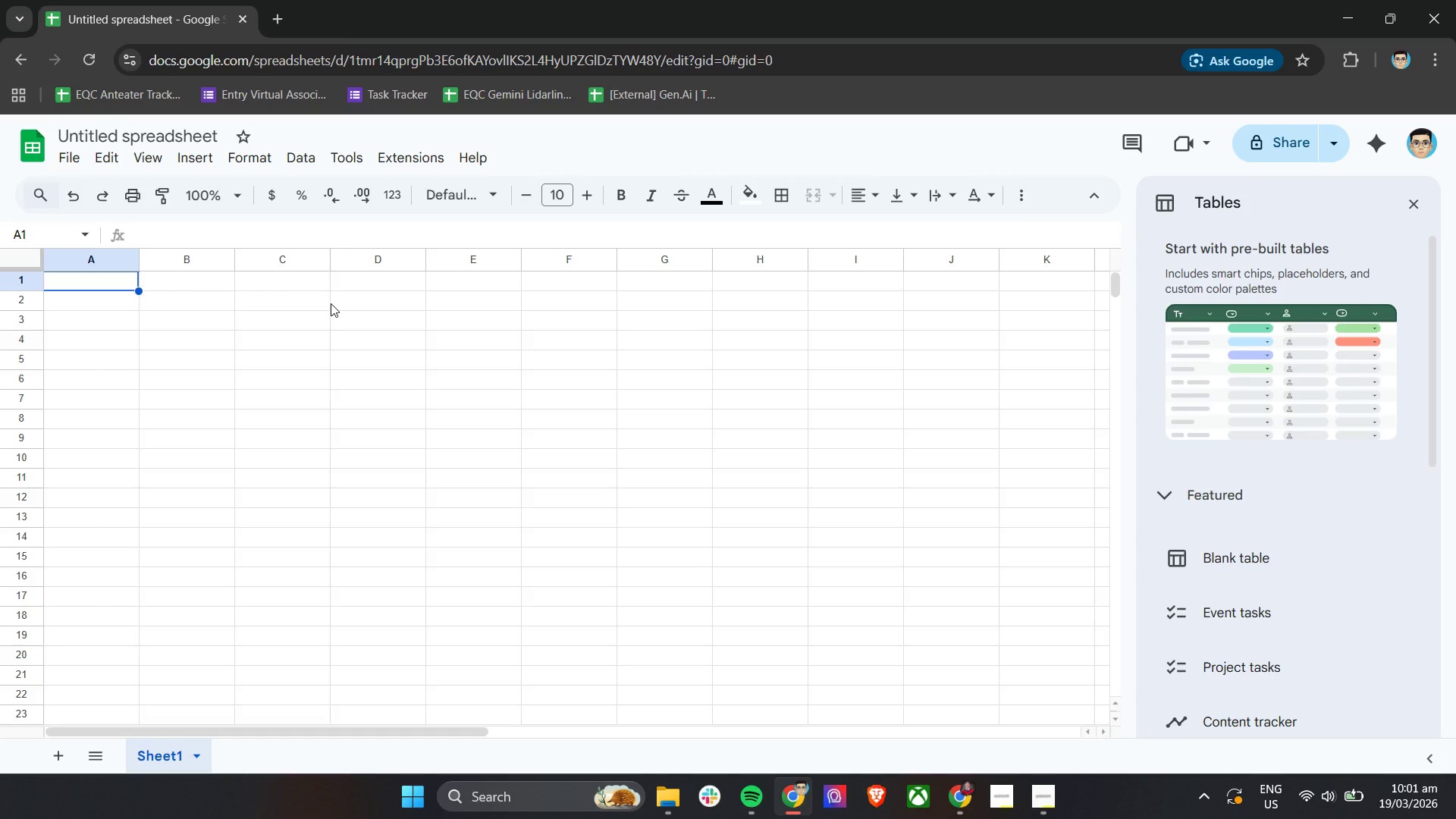 
wait(13.14)
 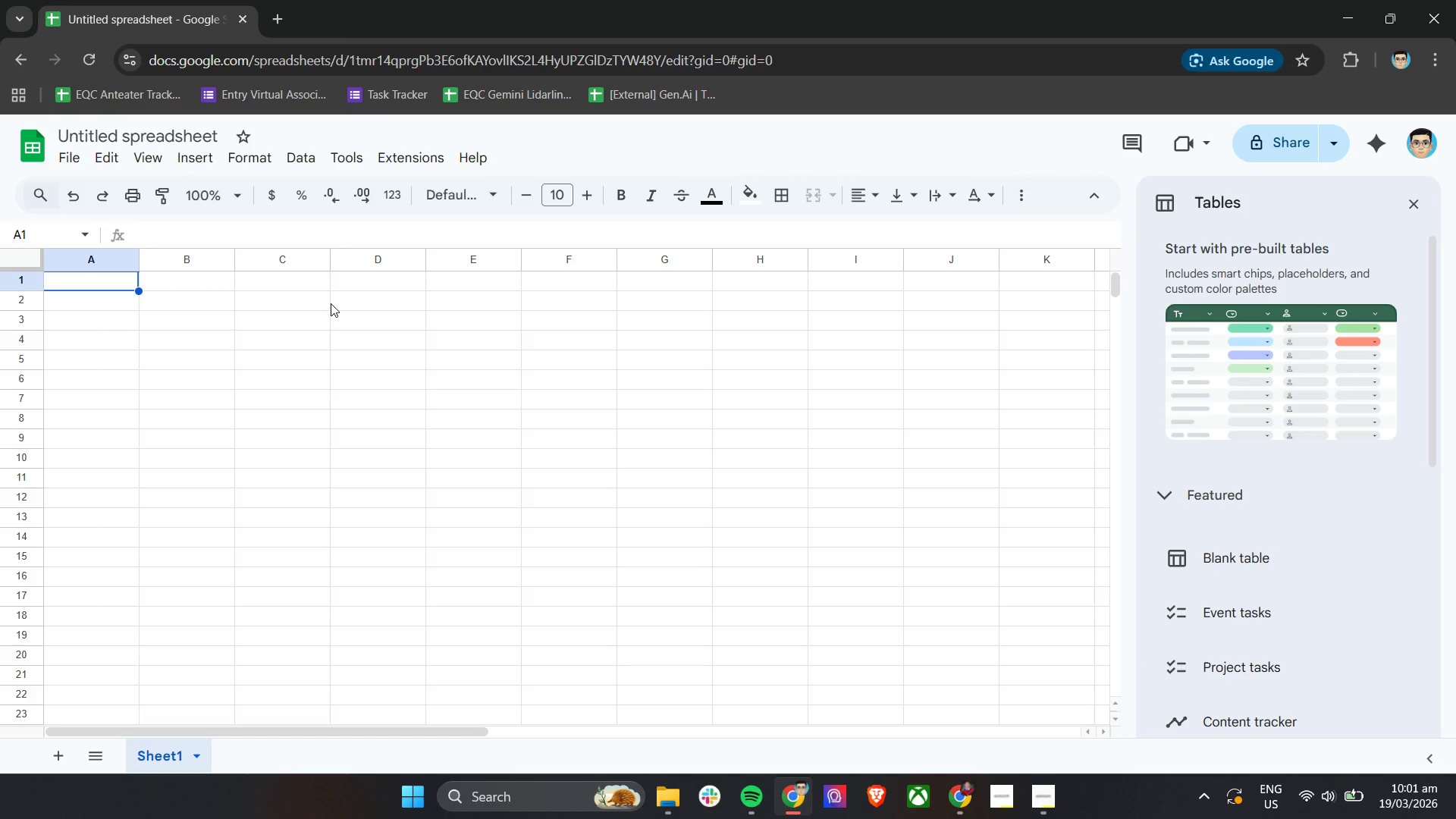 
left_click([1414, 200])
 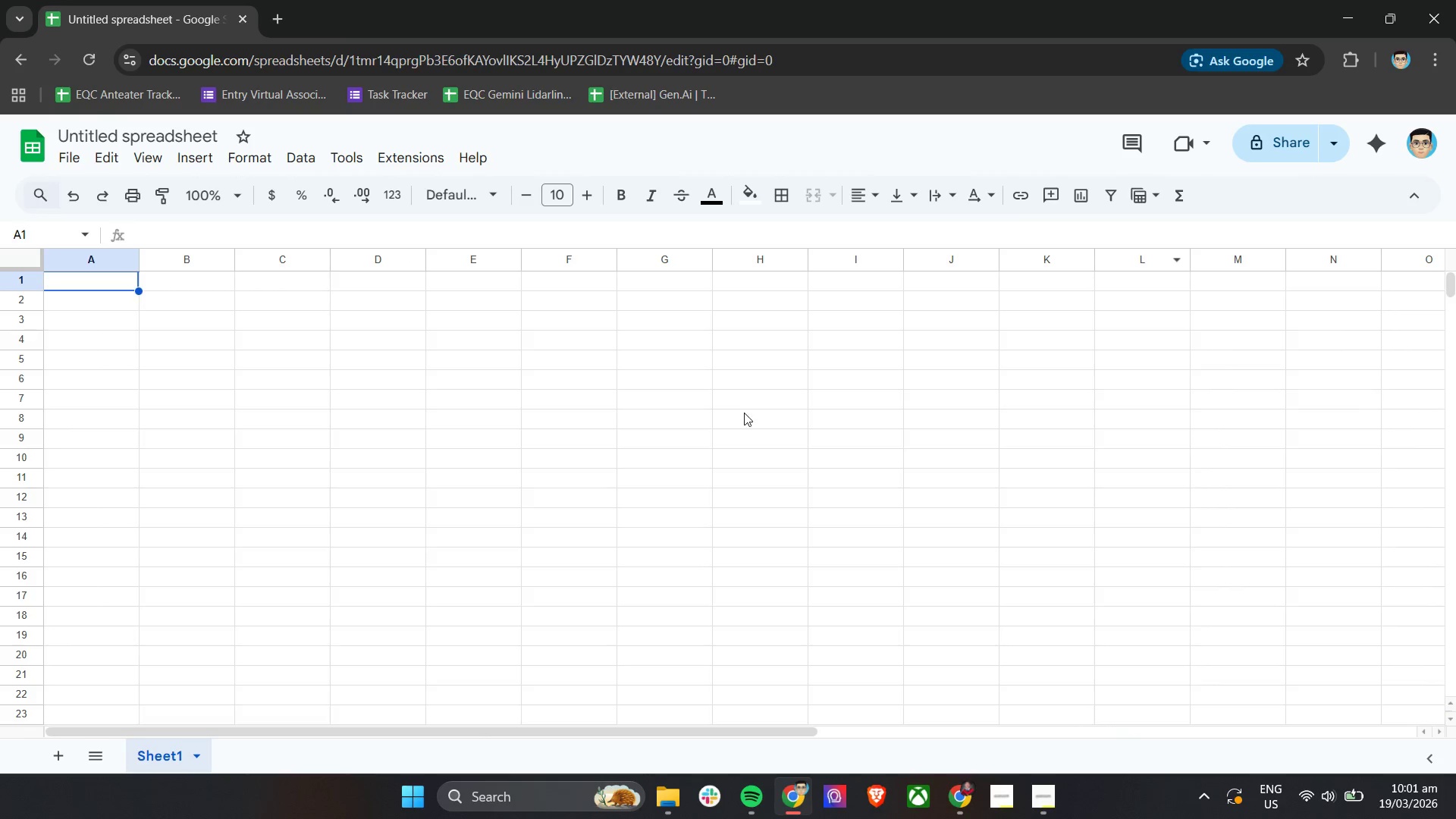 
left_click([742, 413])
 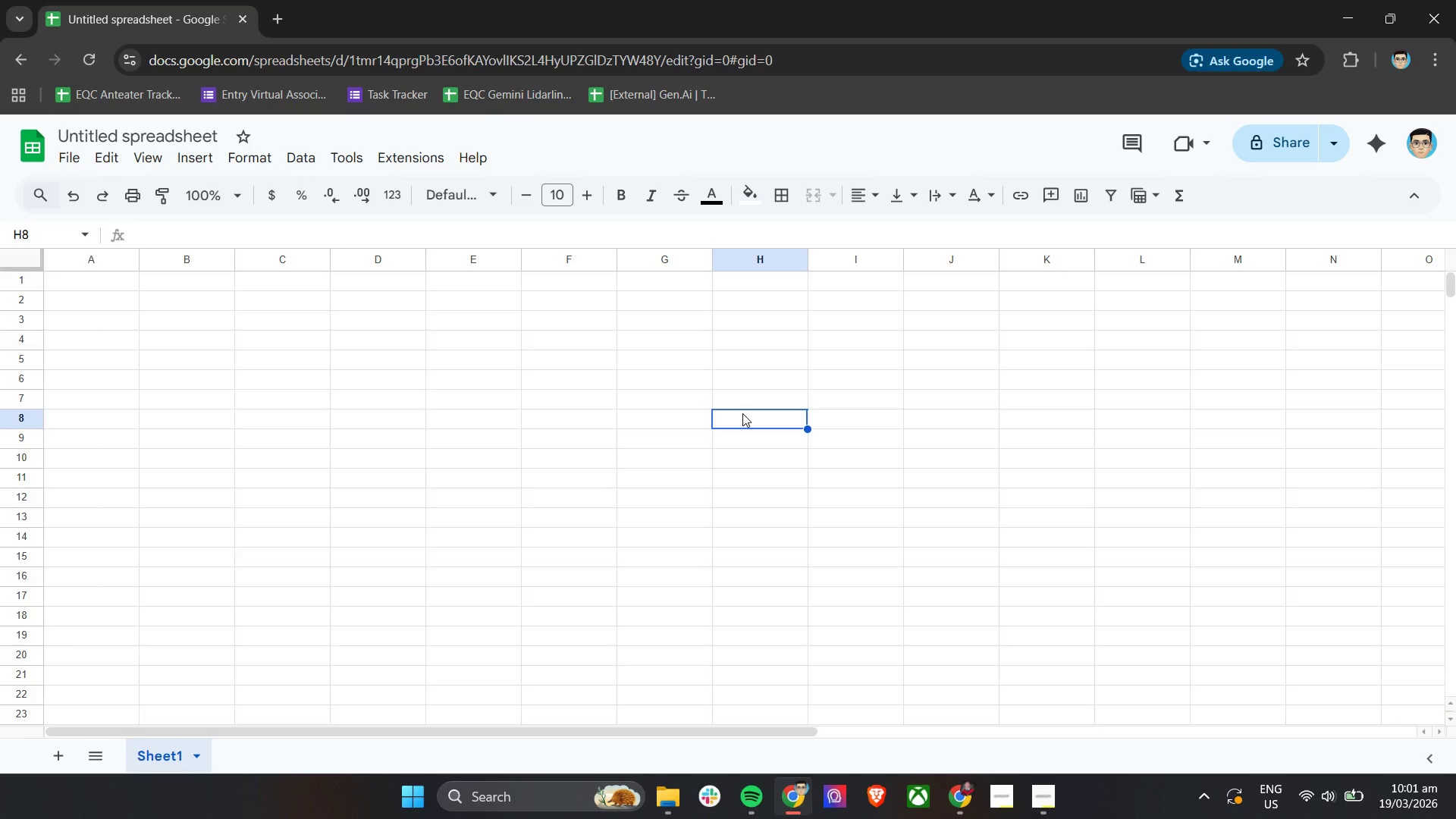 
key(Control+A)
 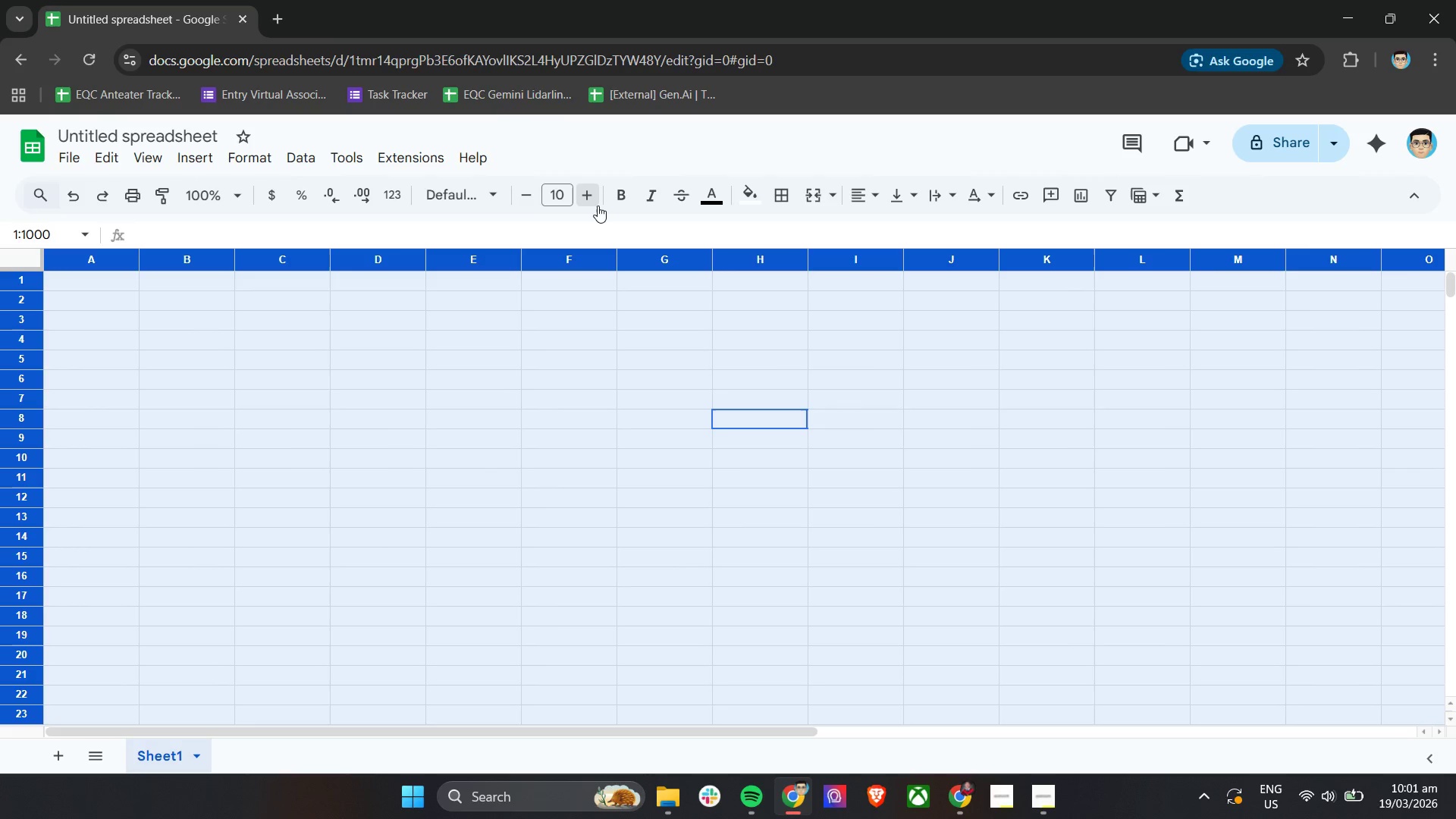 
double_click([598, 206])
 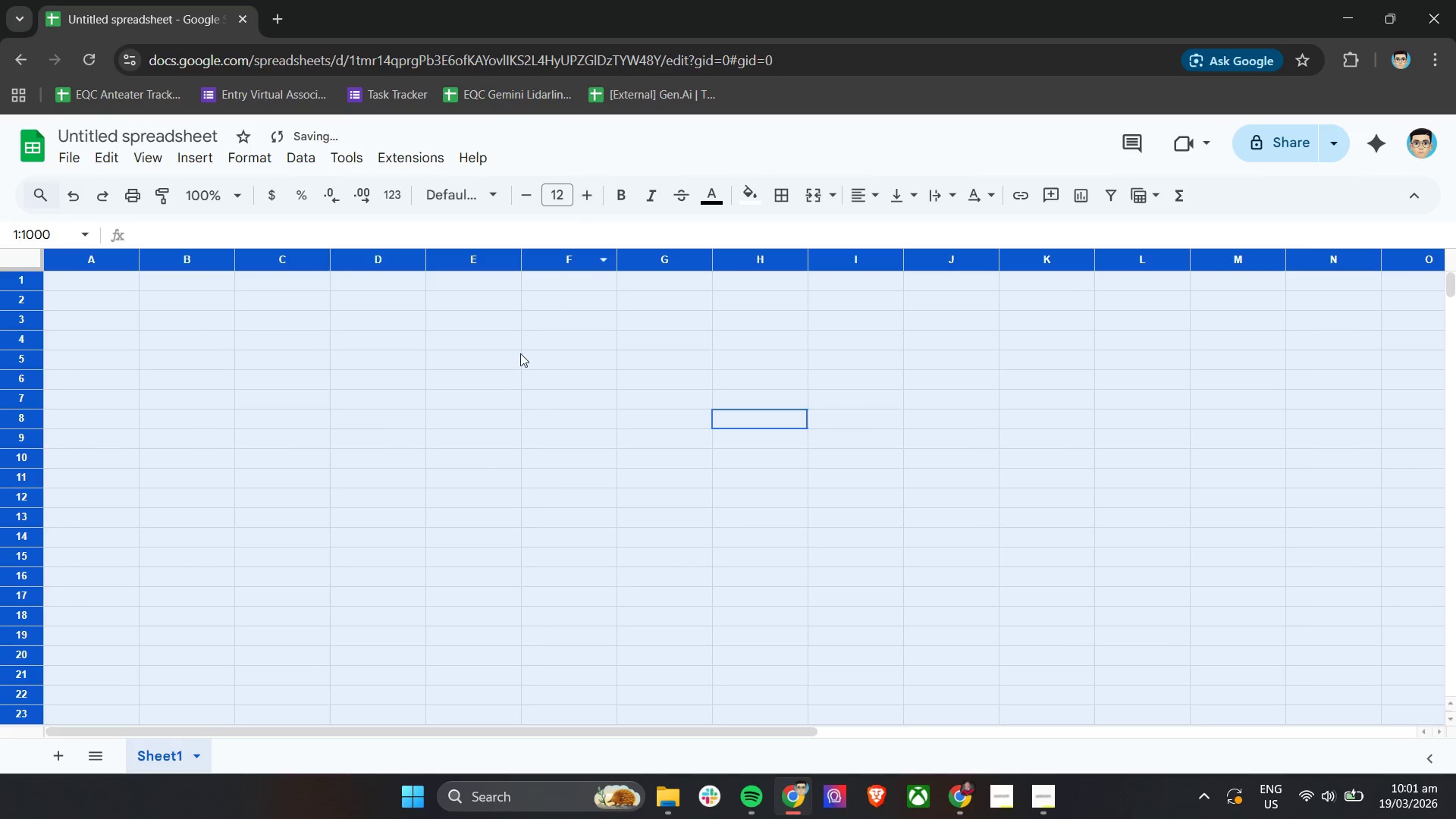 
triple_click([502, 409])
 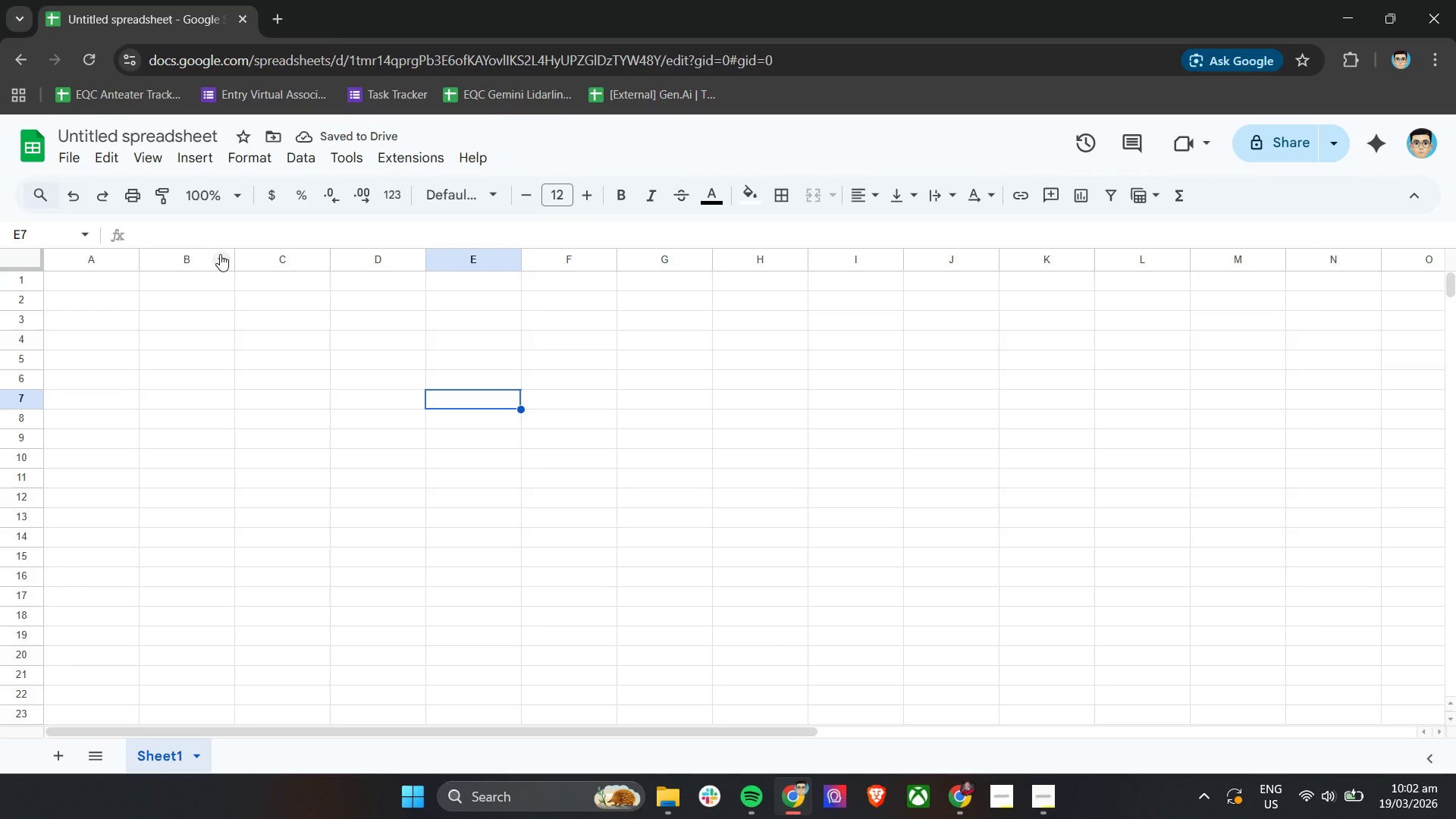 
wait(6.92)
 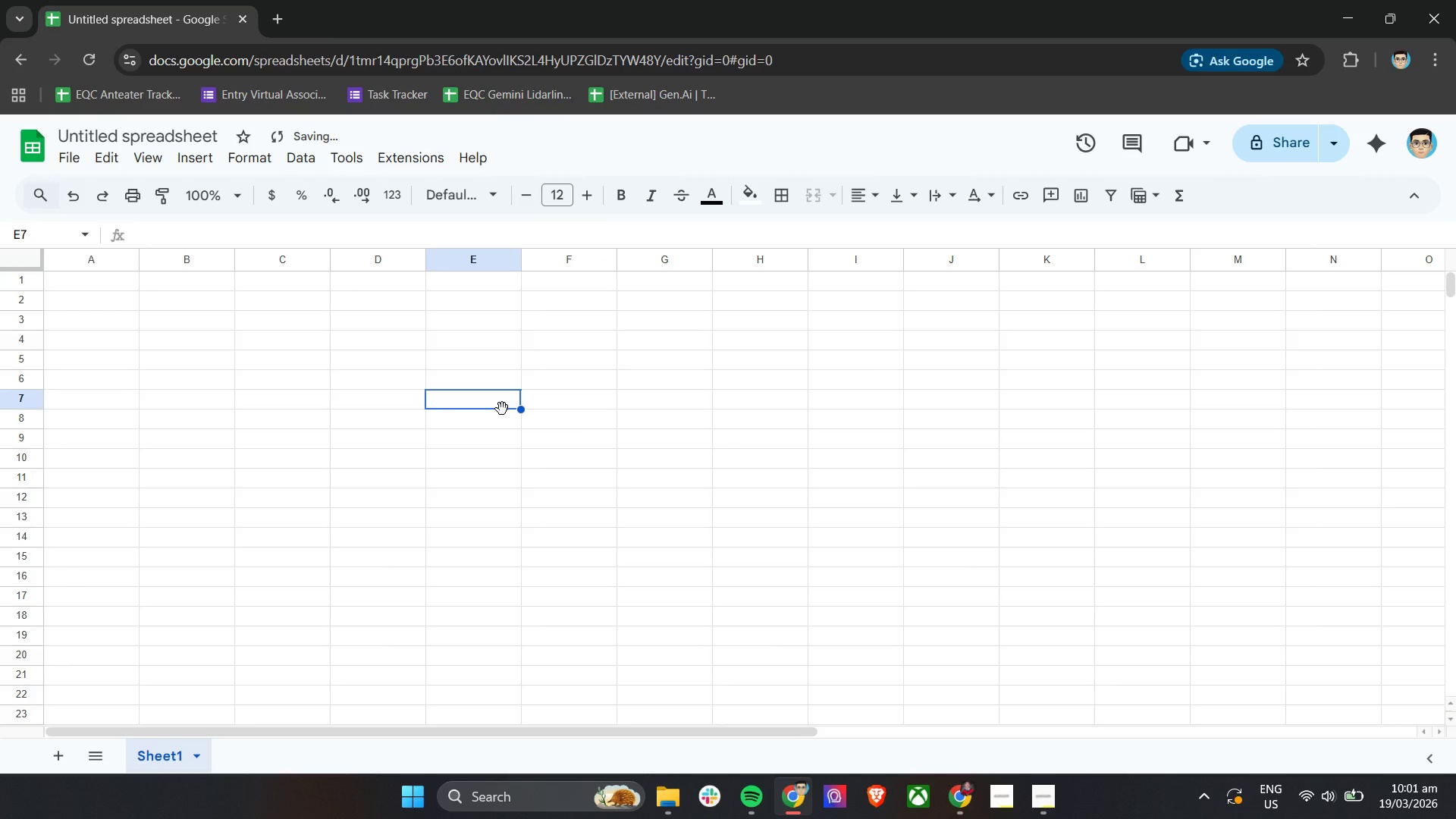 
left_click([1037, 789])